 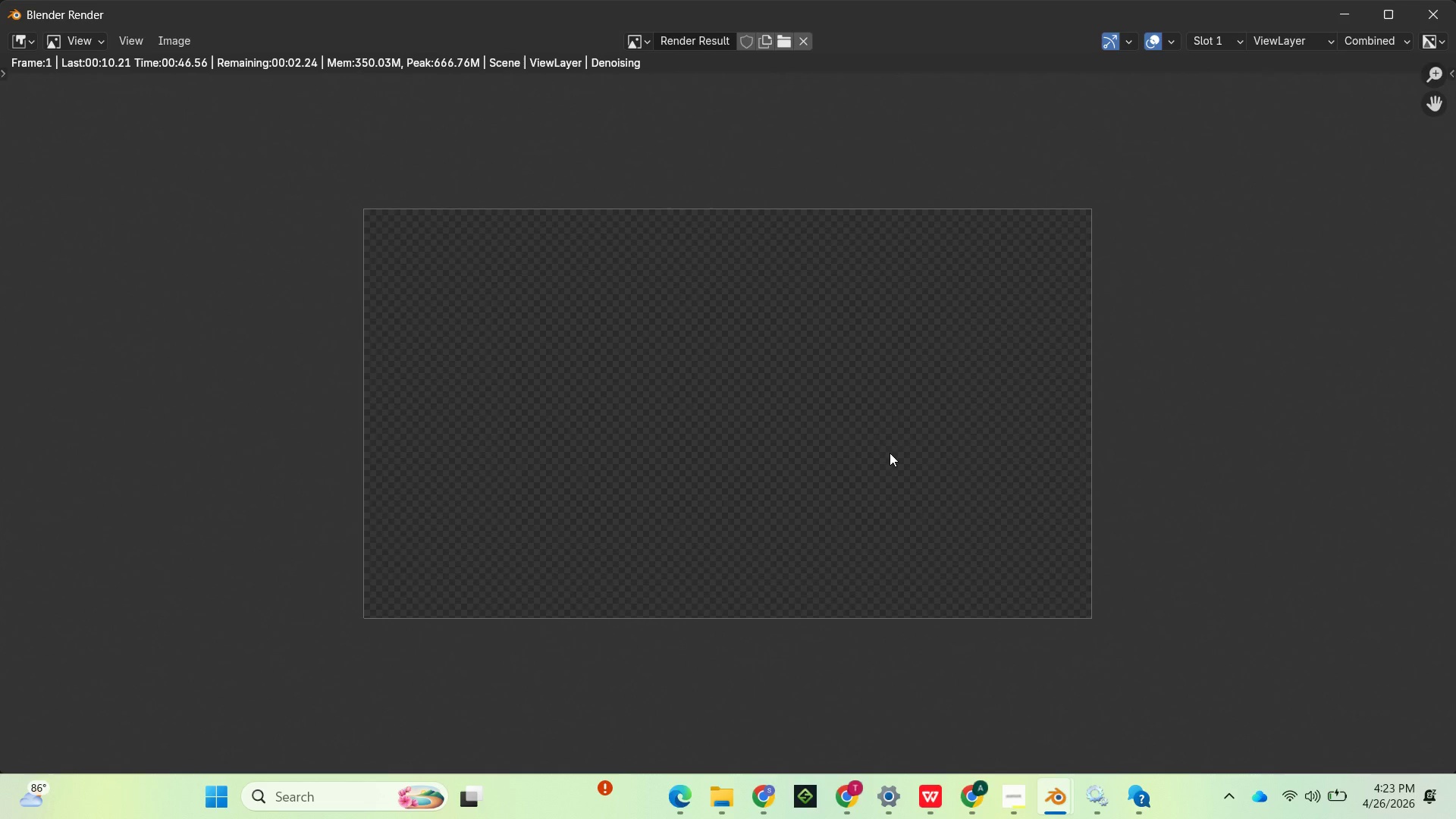 
scroll: coordinate [894, 445], scroll_direction: up, amount: 1.0
 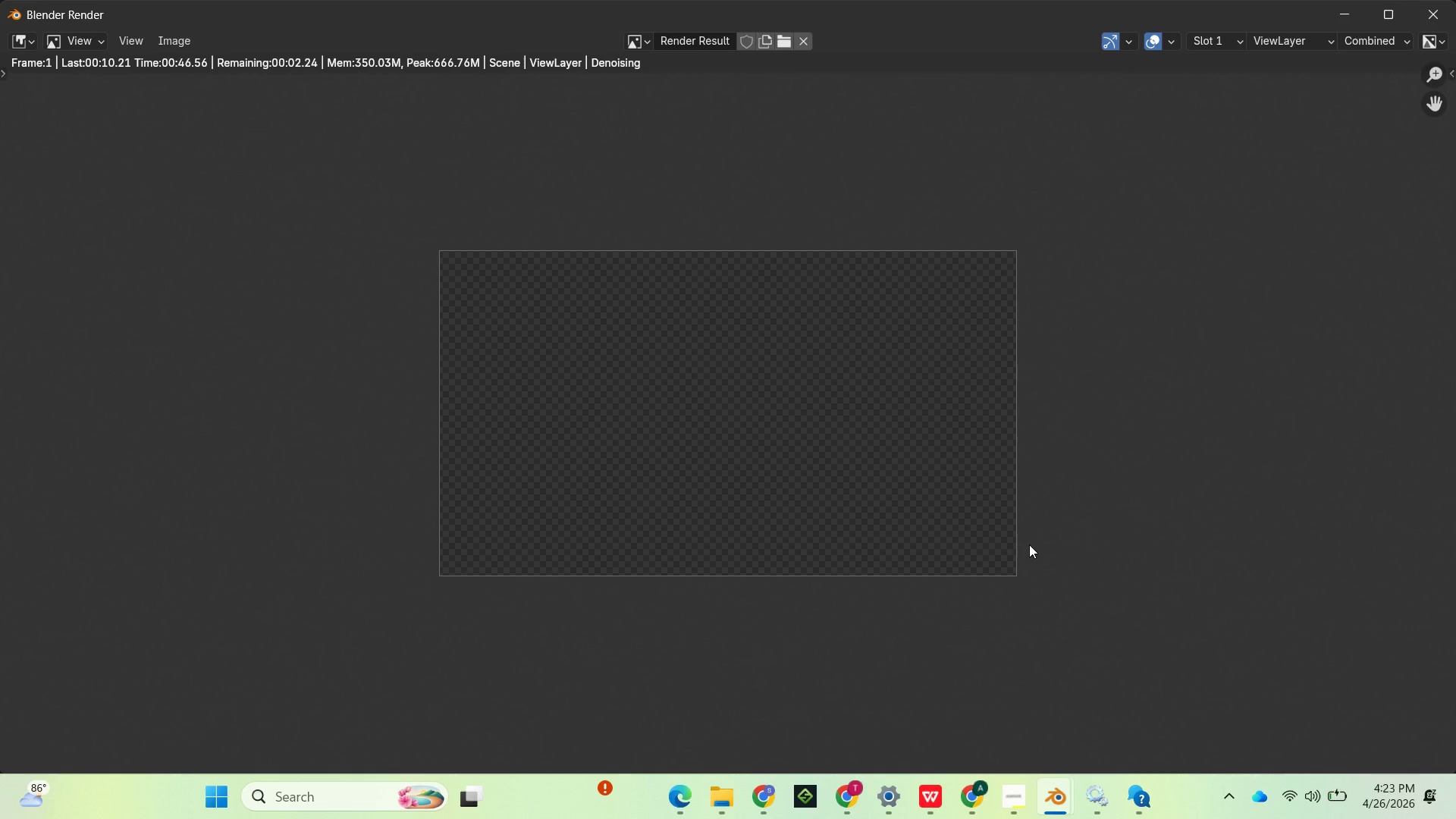 
wait(11.37)
 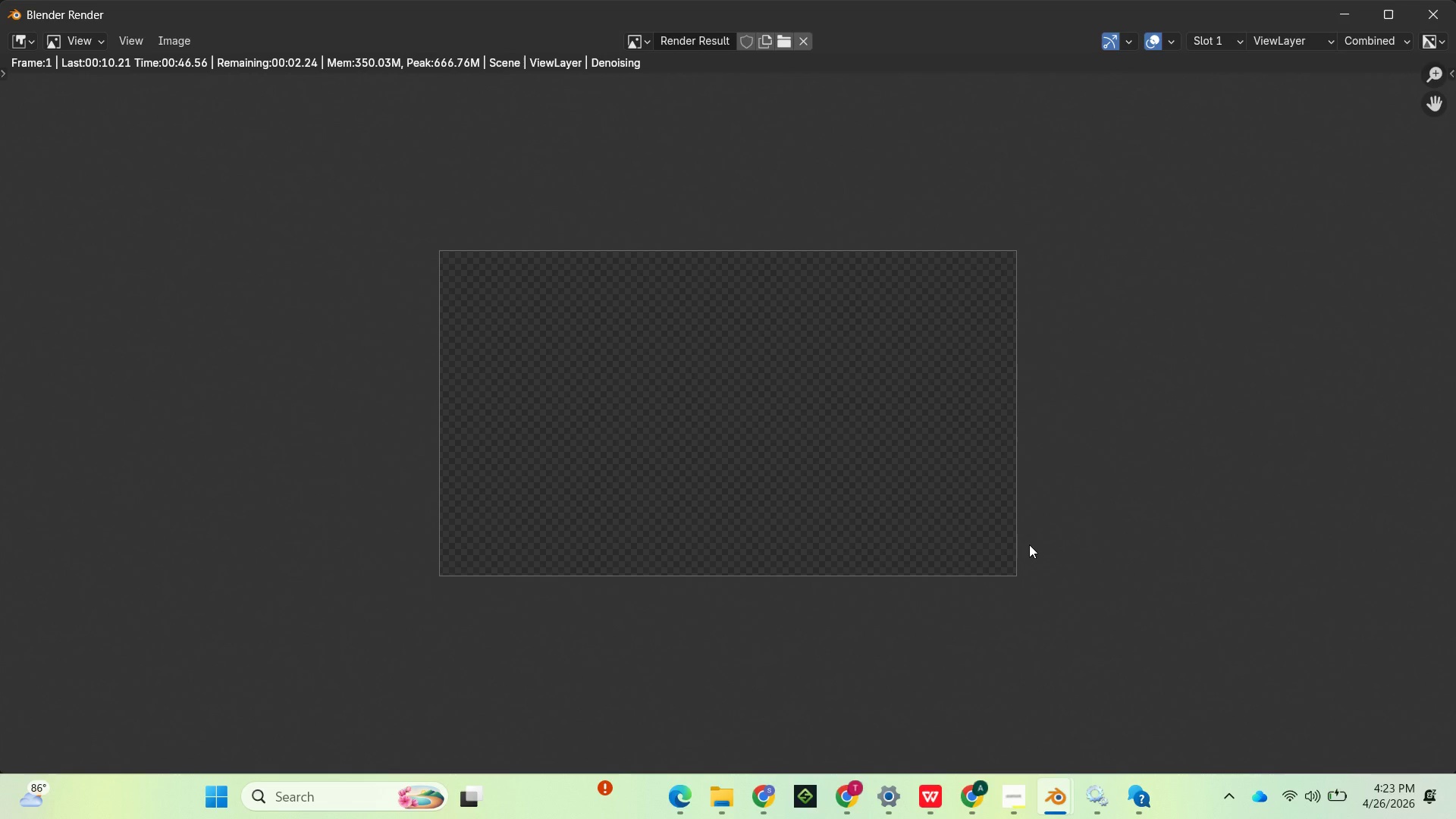 
mouse_move([1237, 49])
 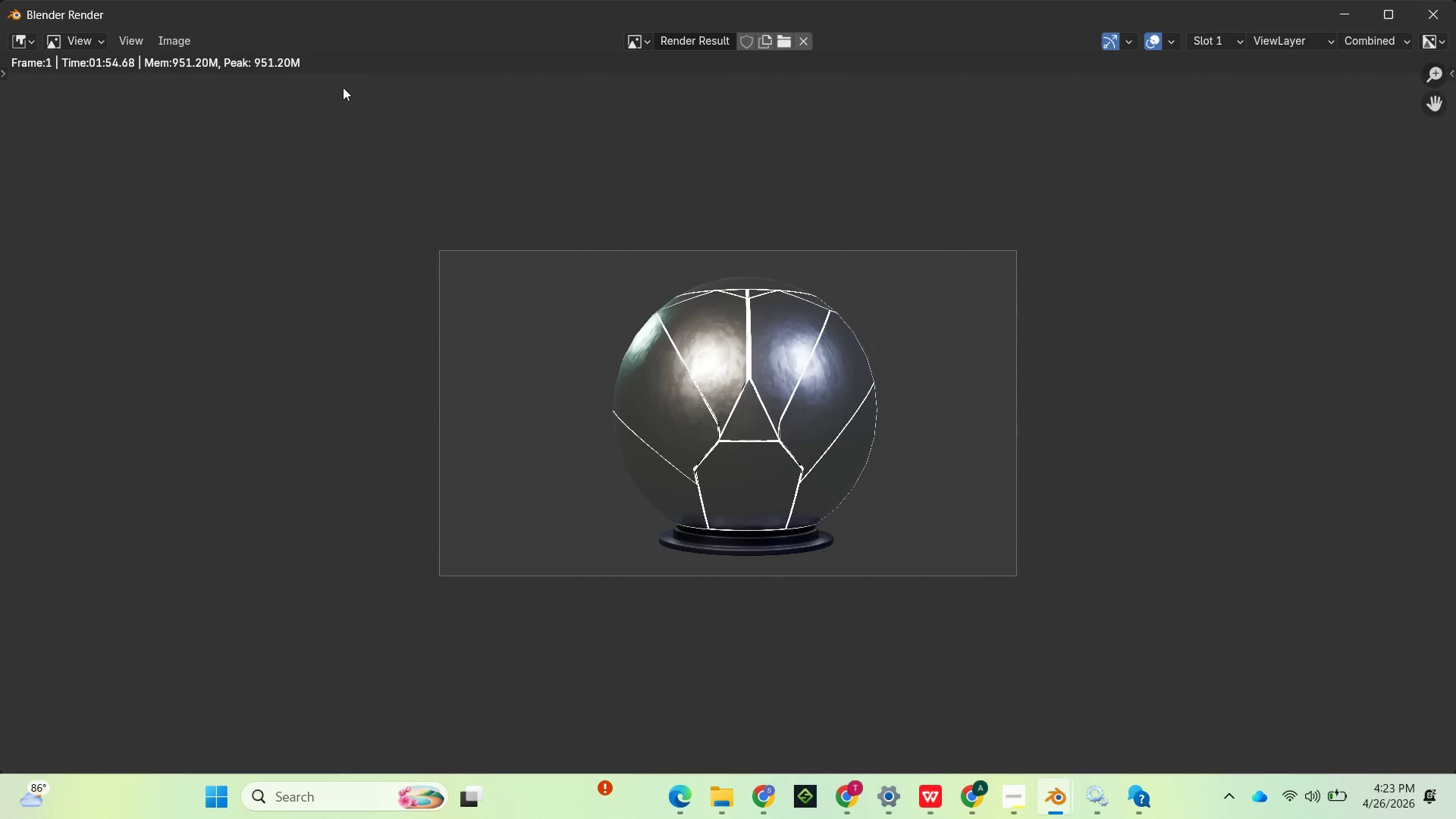 
left_click([180, 40])
 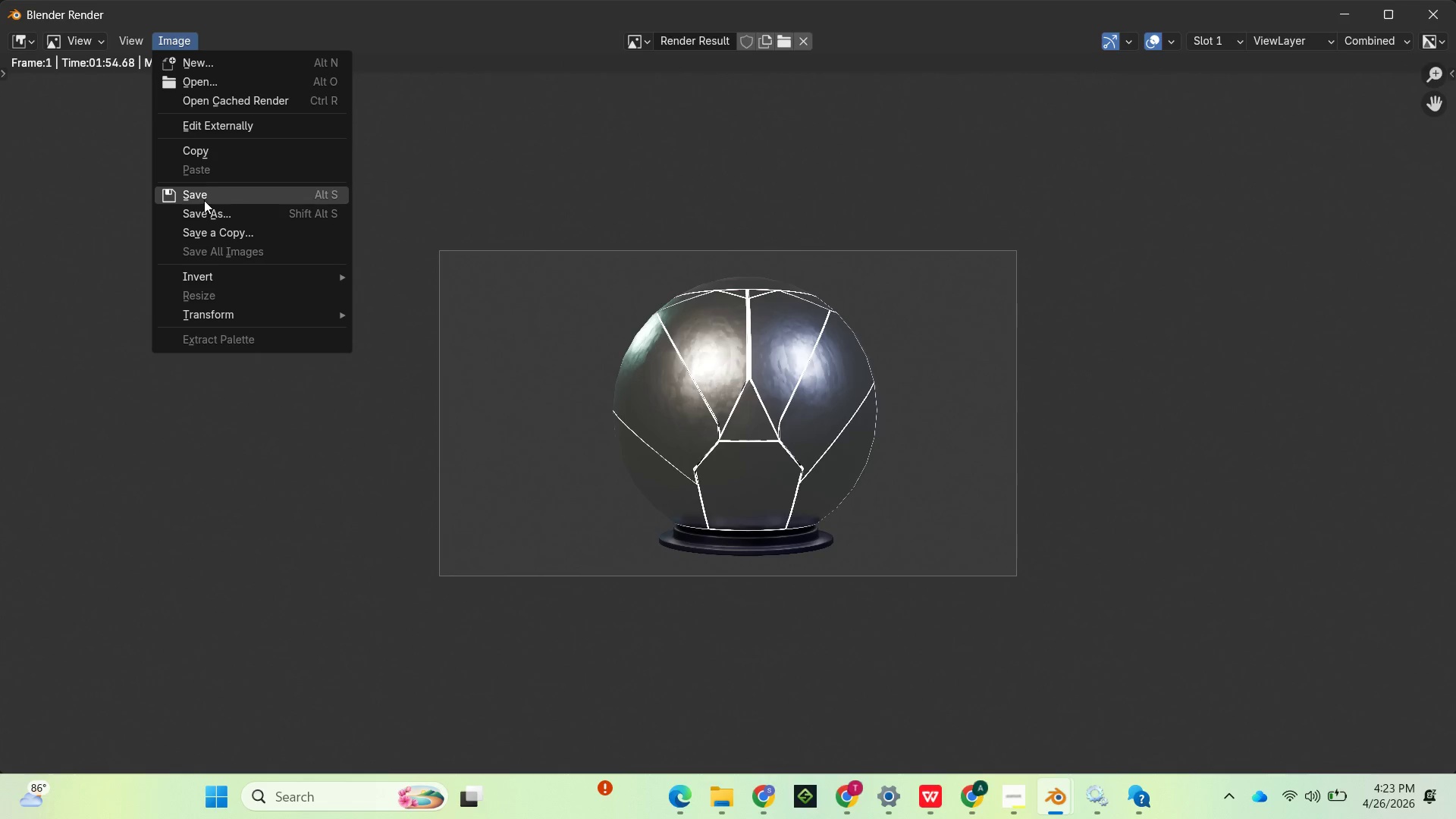 
left_click([204, 199])
 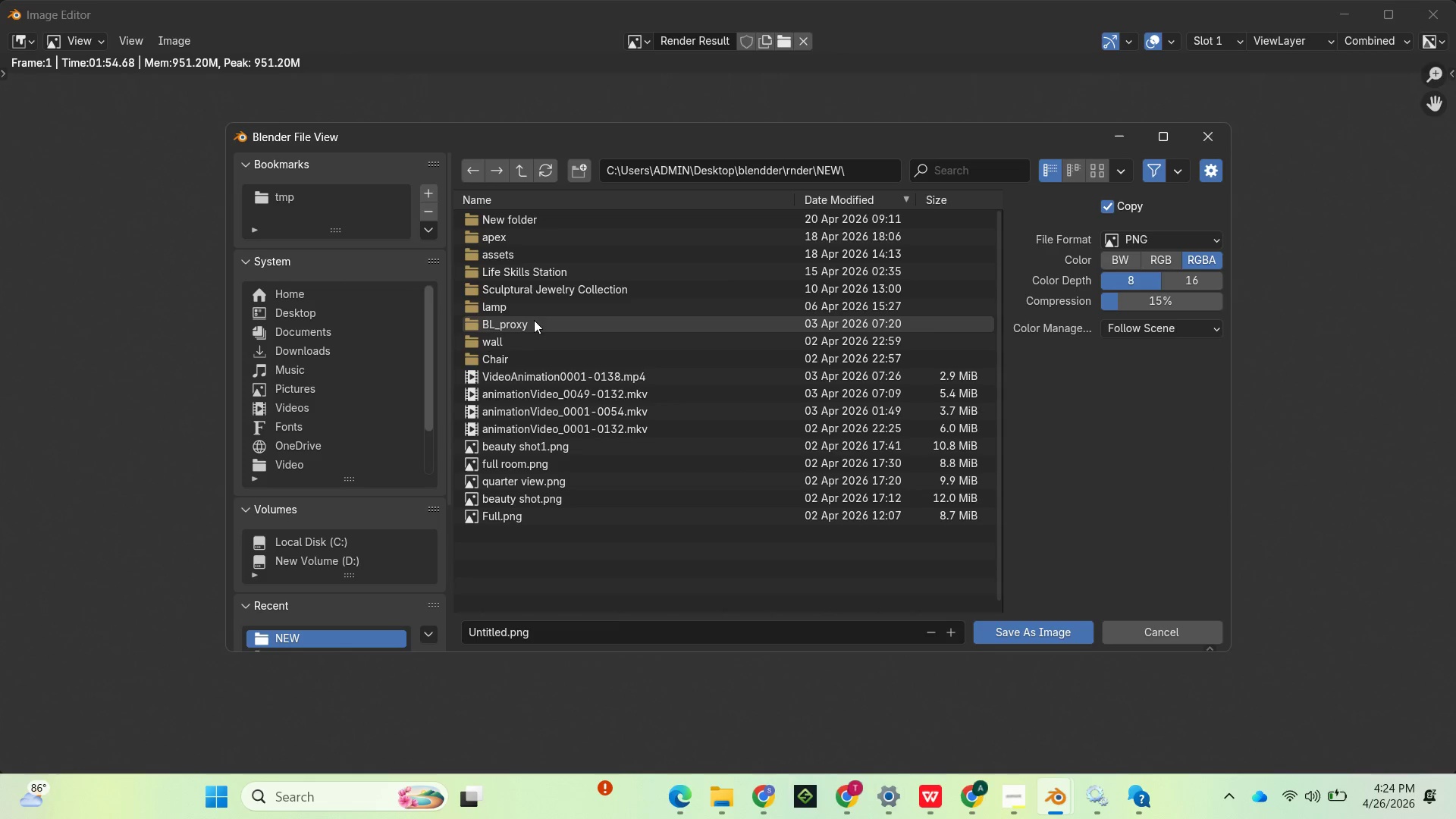 
wait(9.56)
 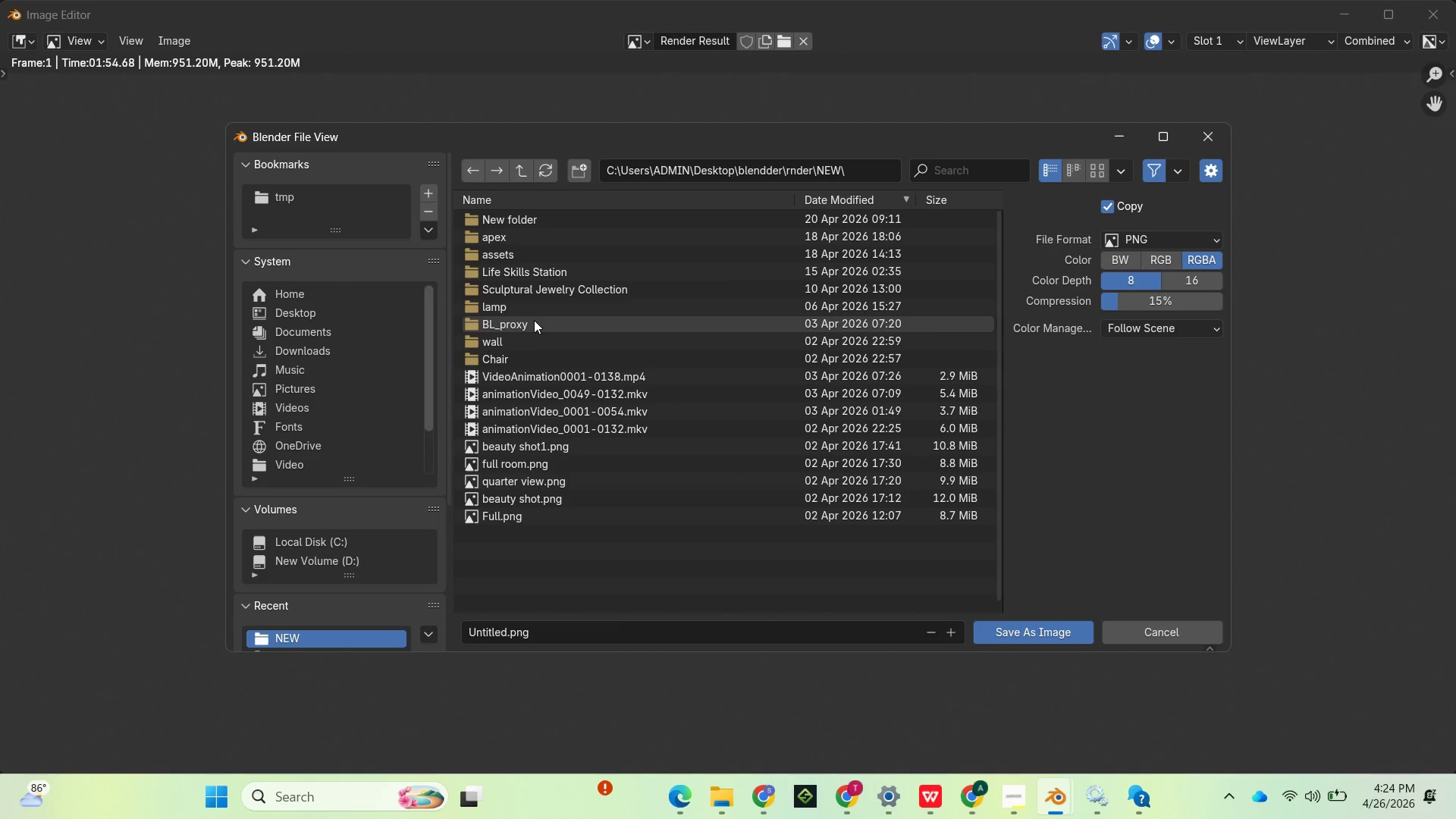 
double_click([507, 220])
 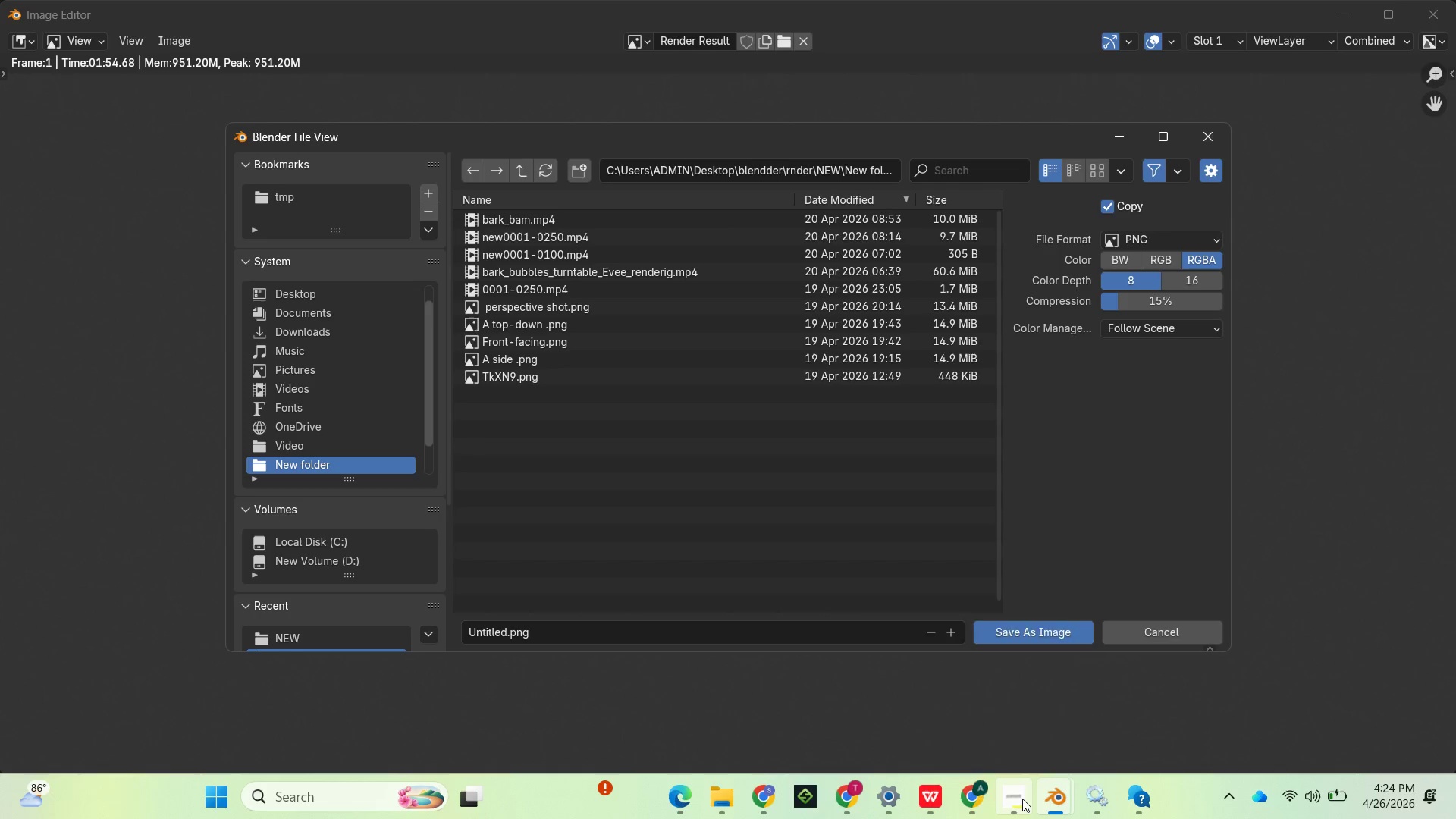 
left_click([1025, 742])